 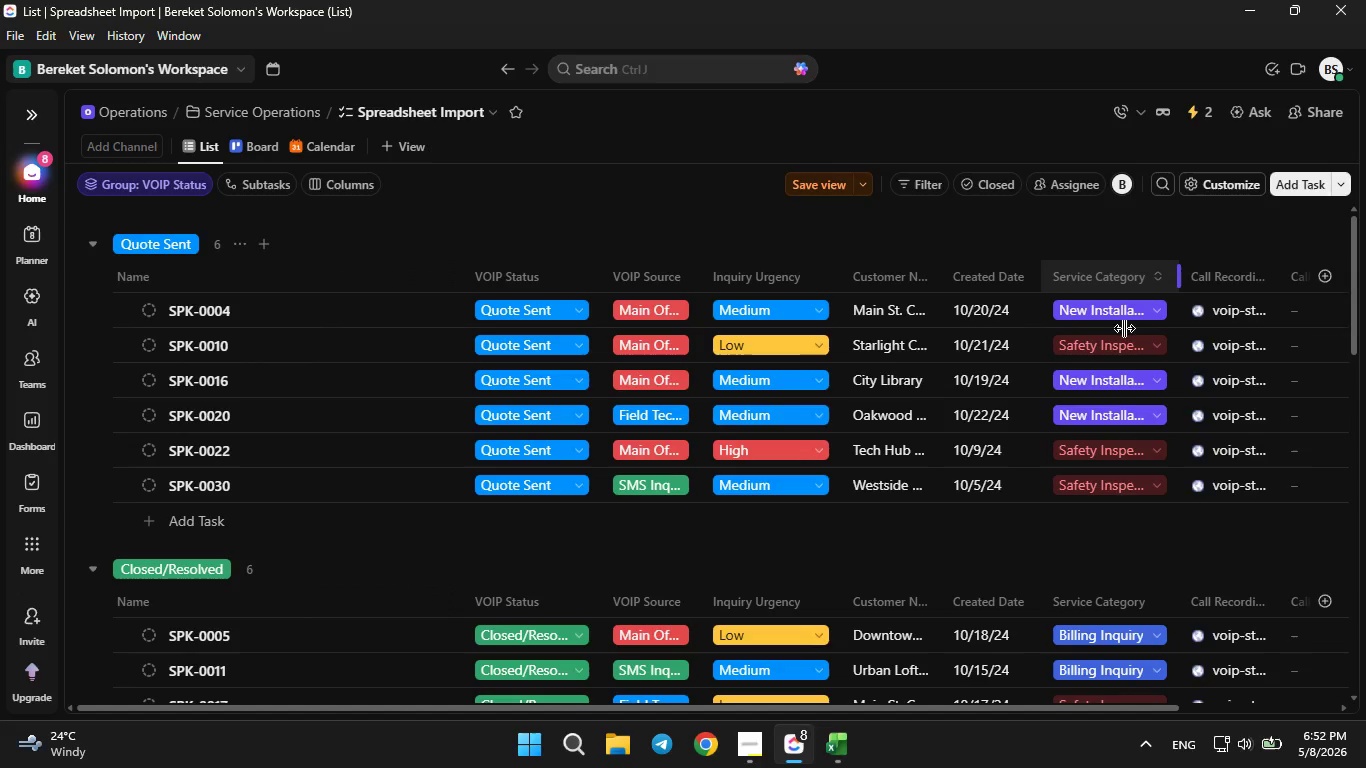 
left_click([1118, 314])
 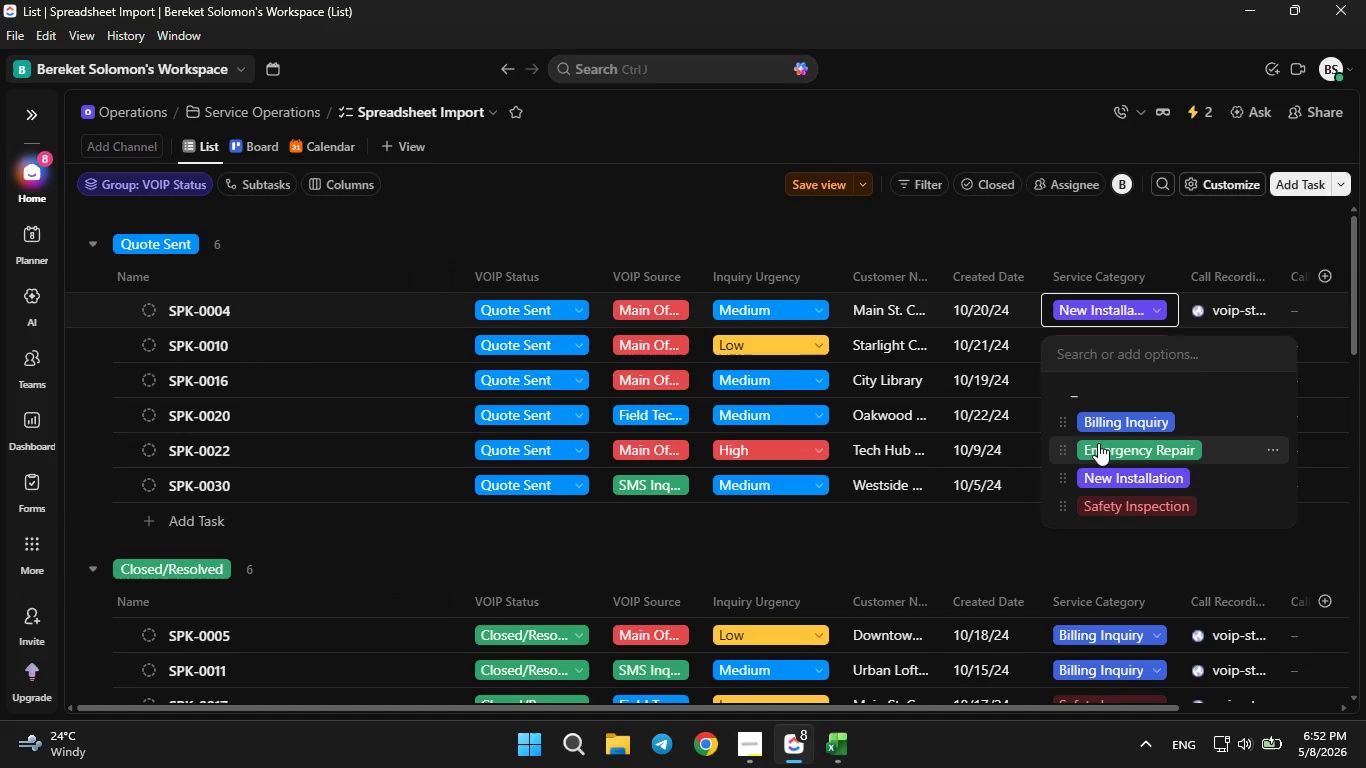 
left_click([803, 215])
 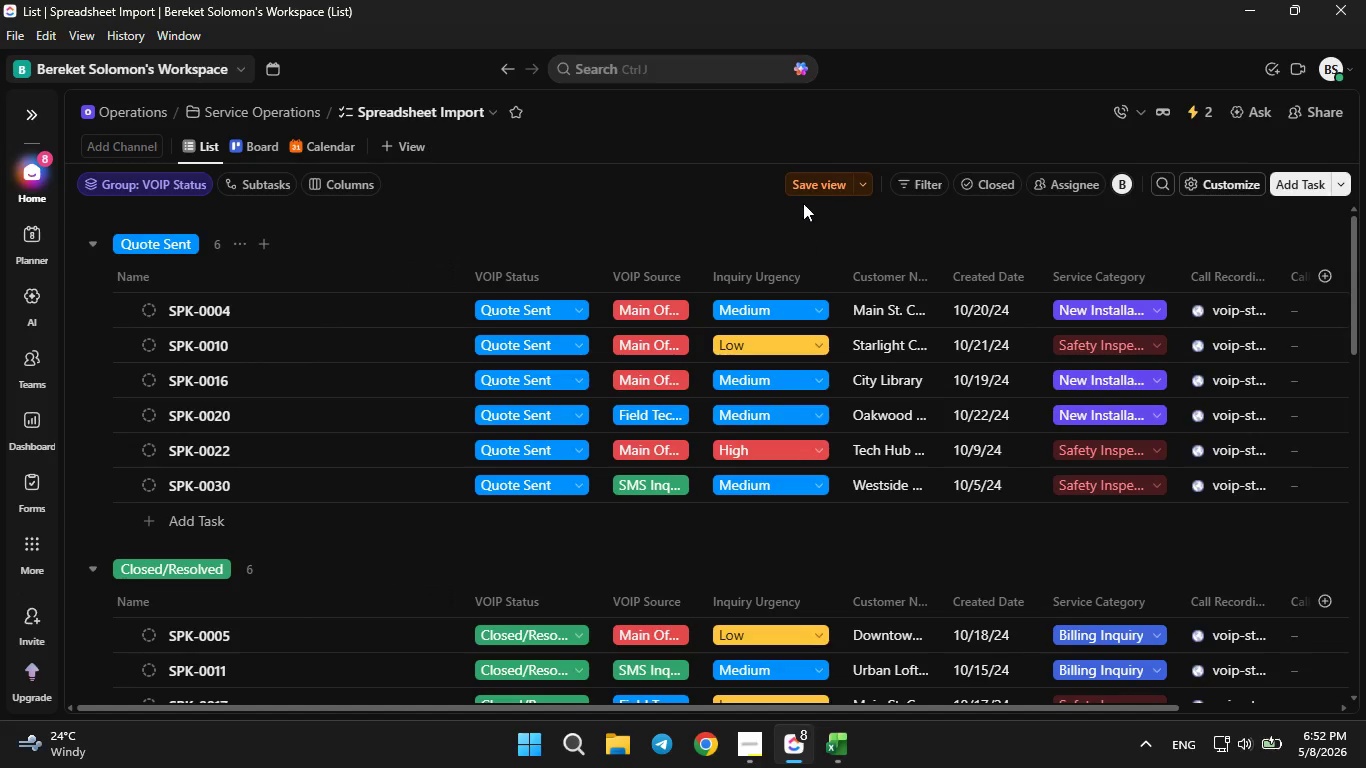 
left_click([801, 180])
 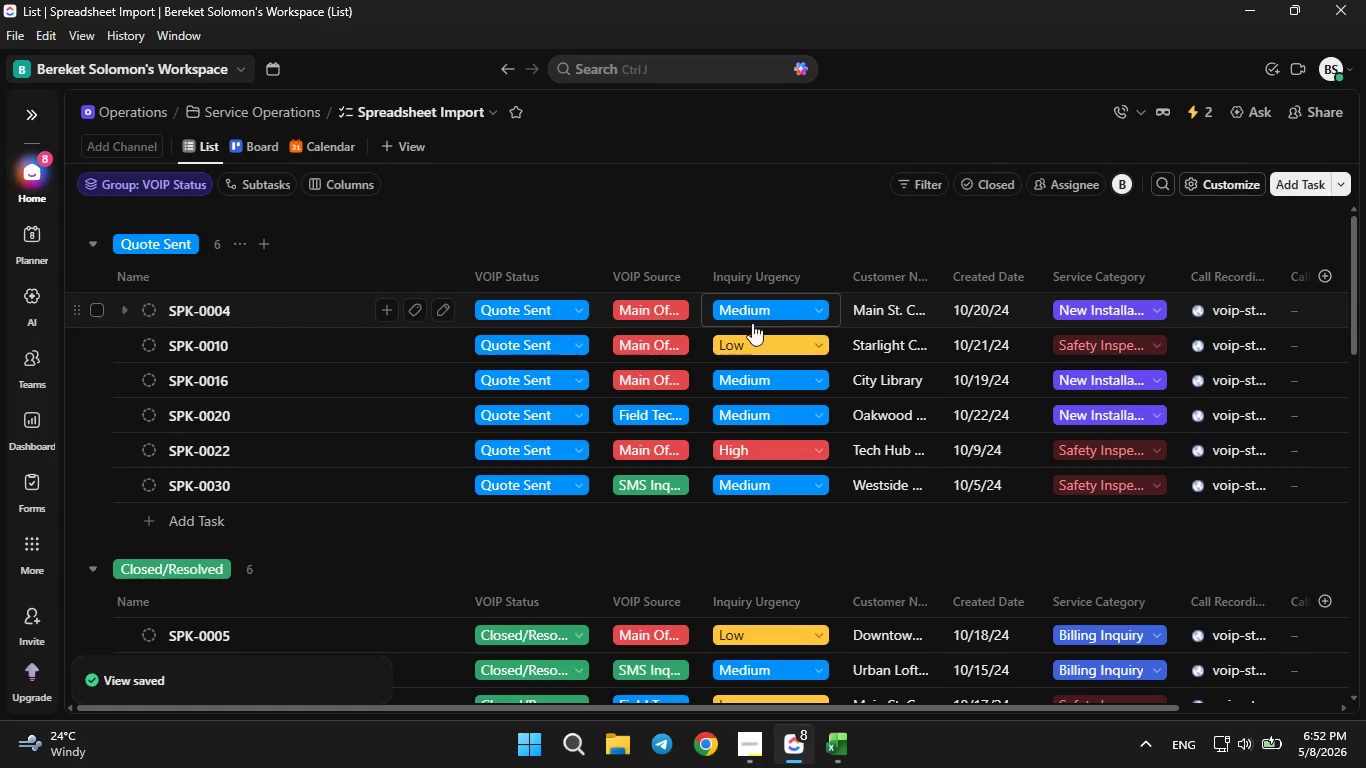 
left_click([757, 732])